 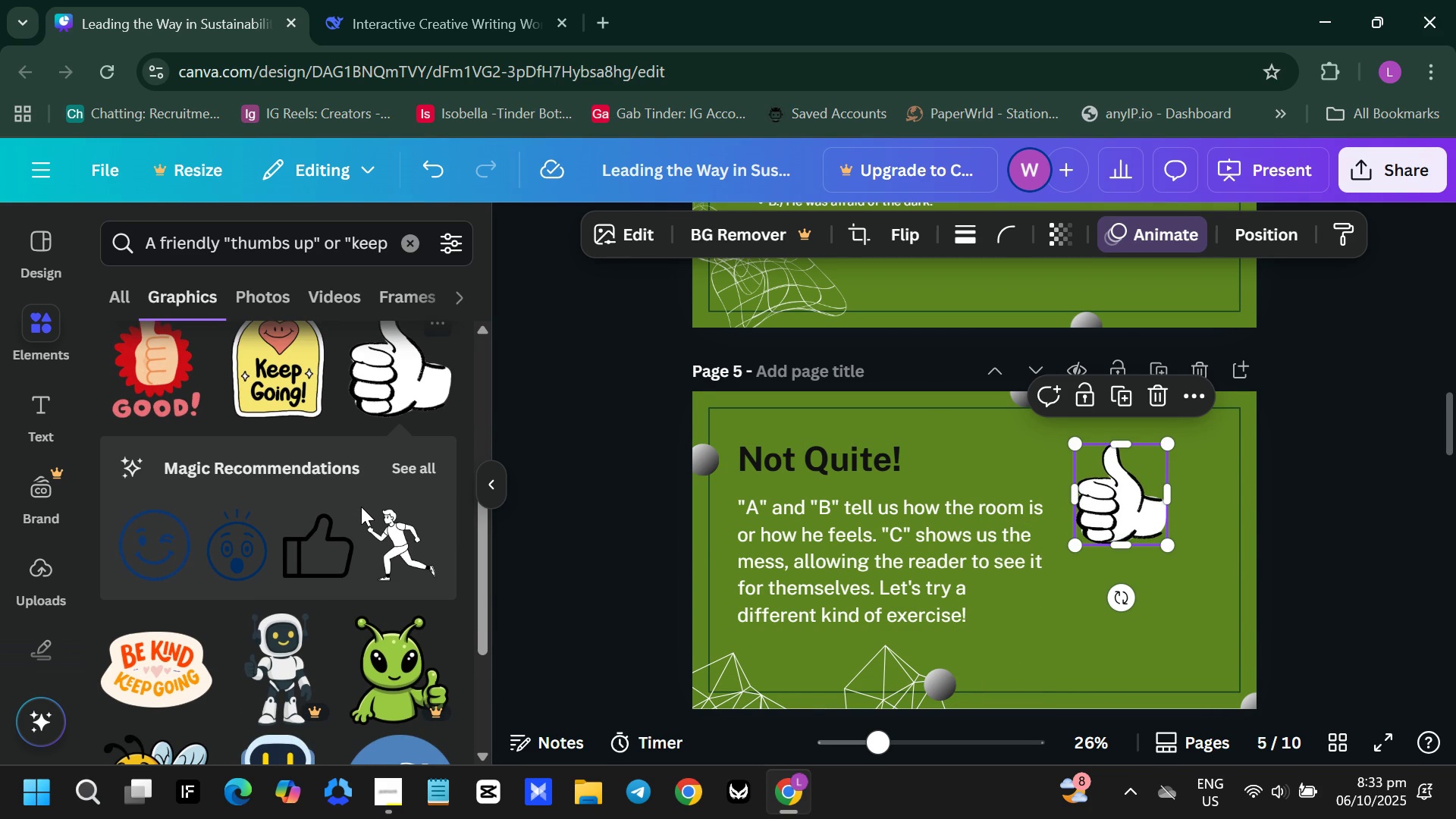 
key(Alt+AltLeft)
 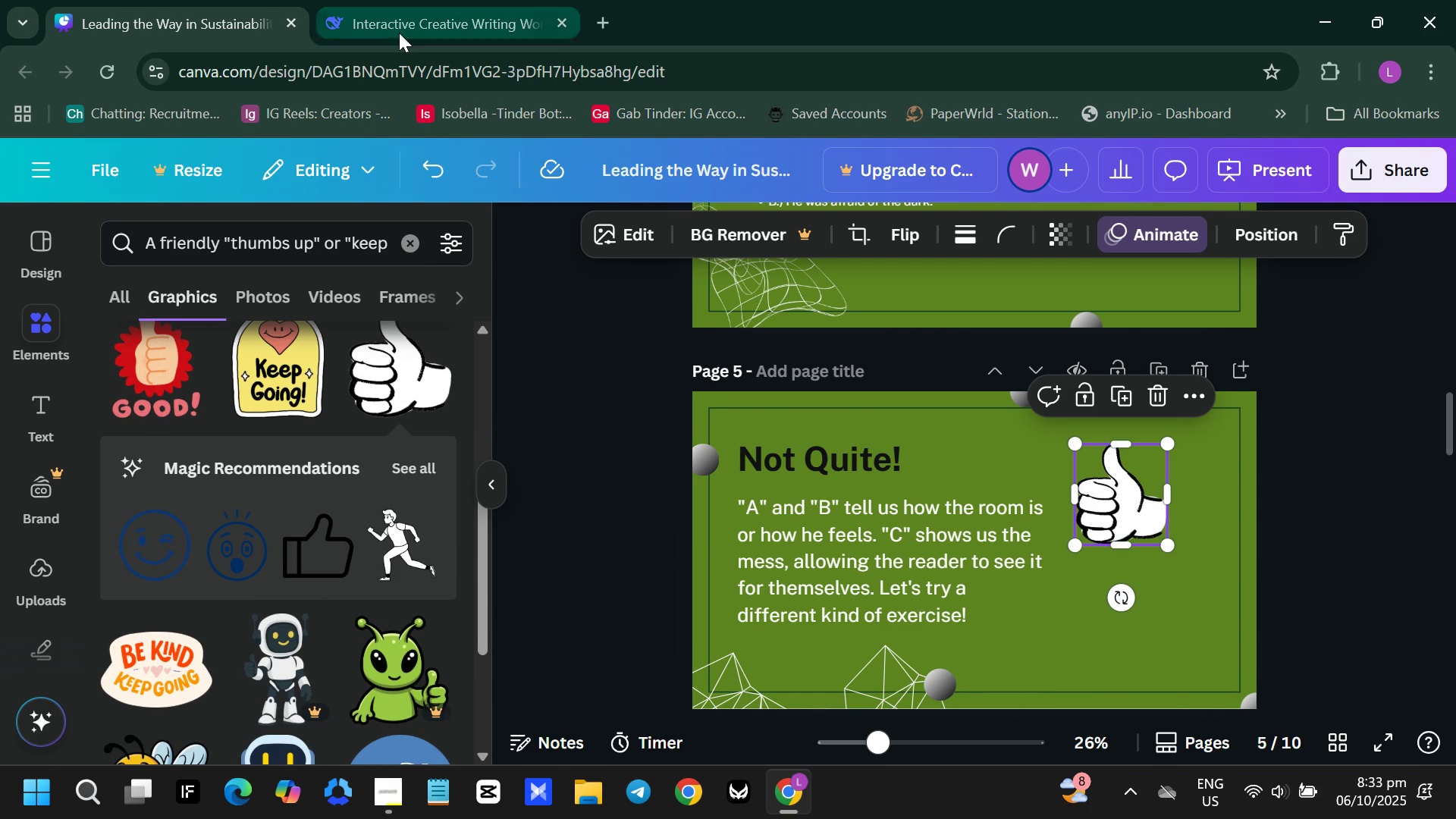 
left_click([399, 33])
 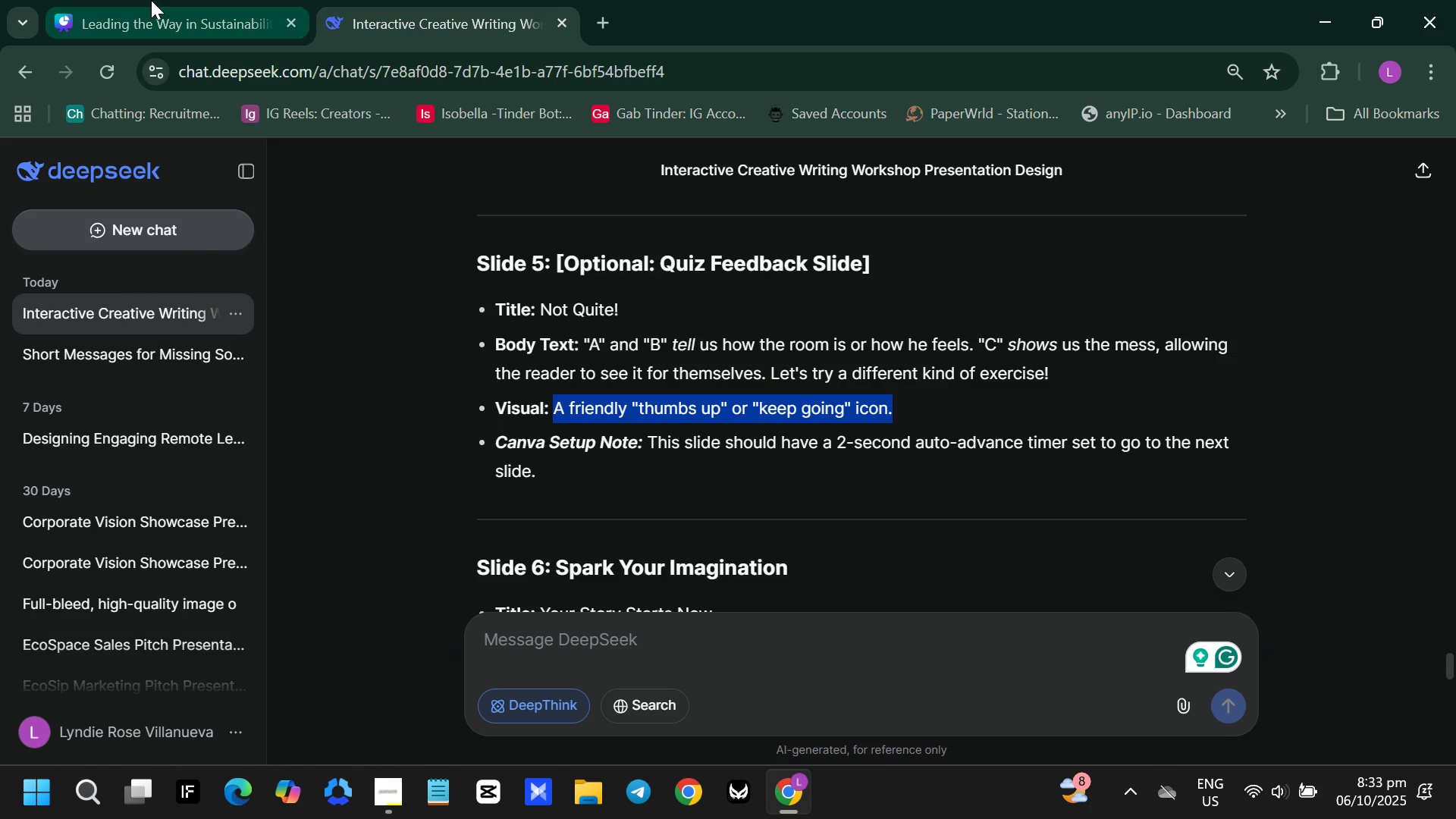 
left_click([150, 0])
 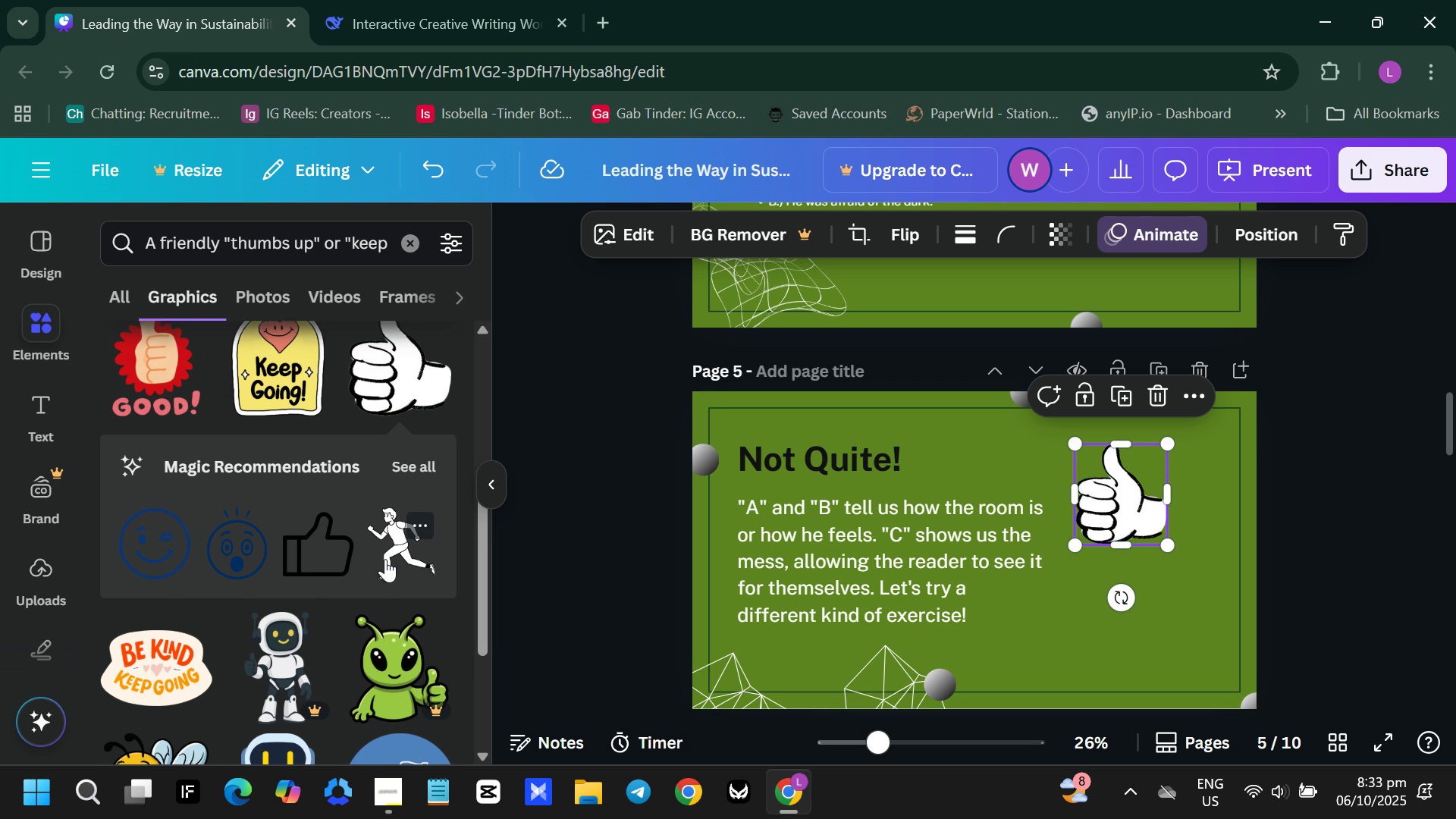 
scroll: coordinate [385, 559], scroll_direction: down, amount: 2.0
 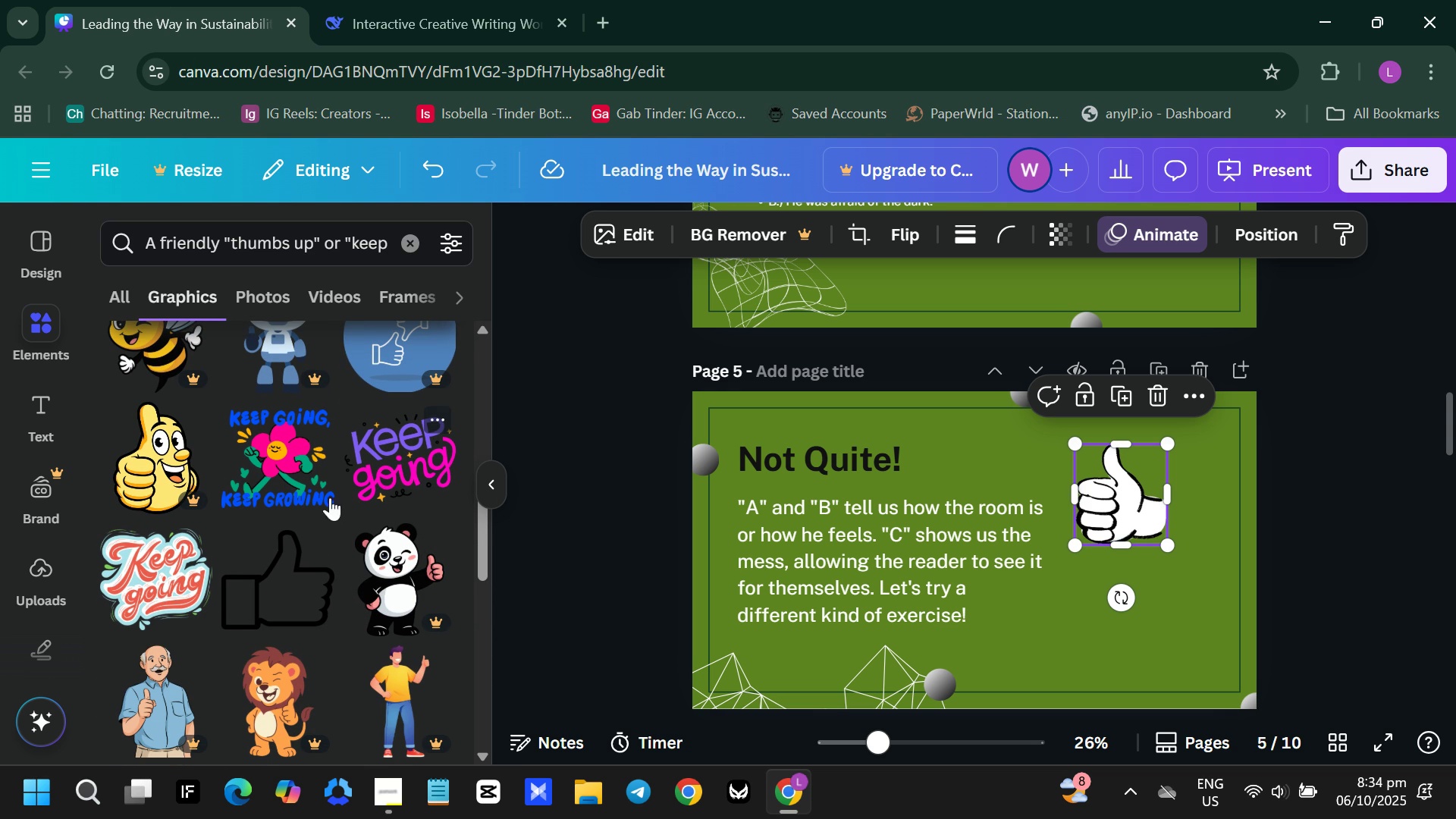 
wait(5.23)
 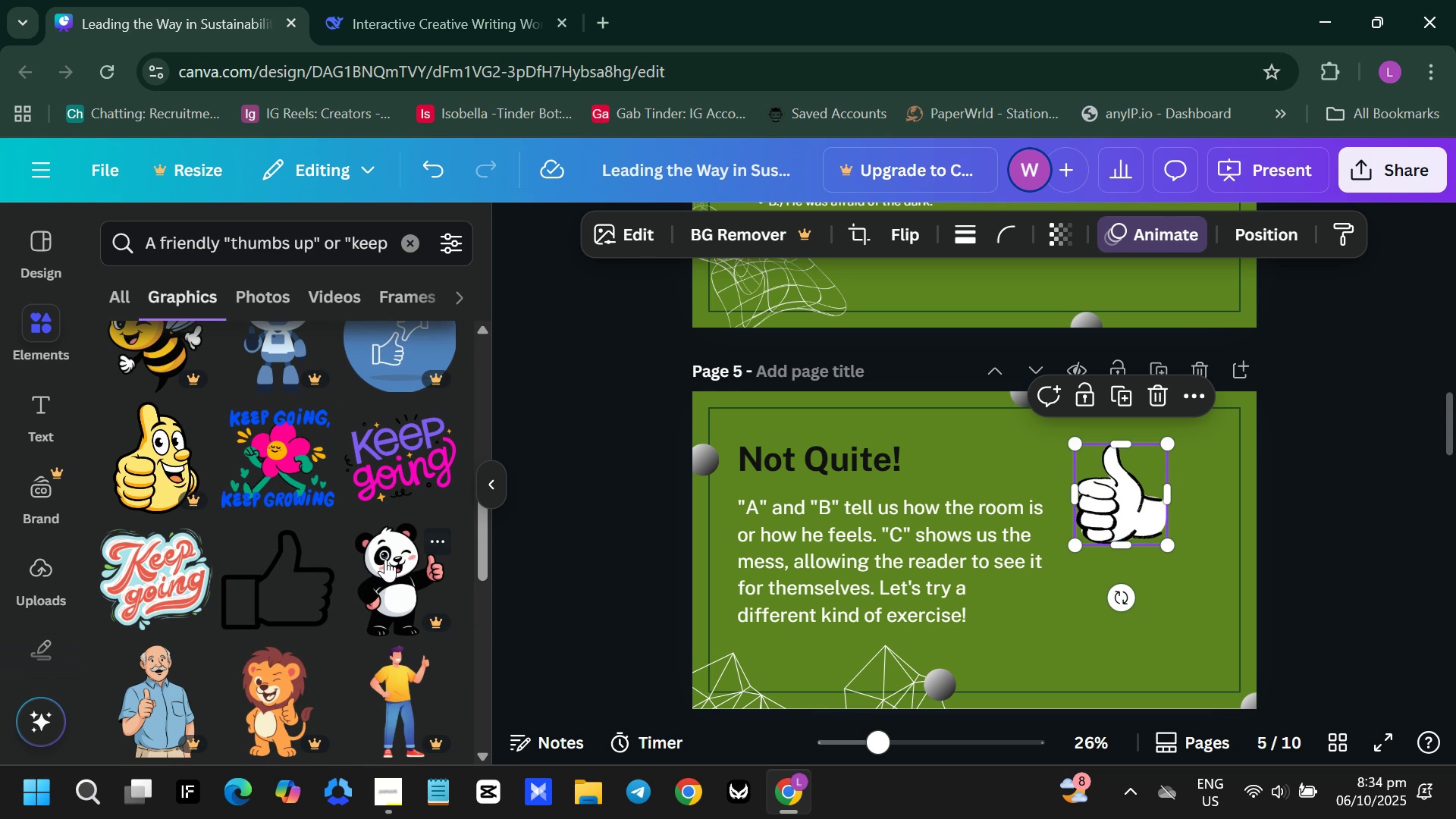 
left_click([115, 585])